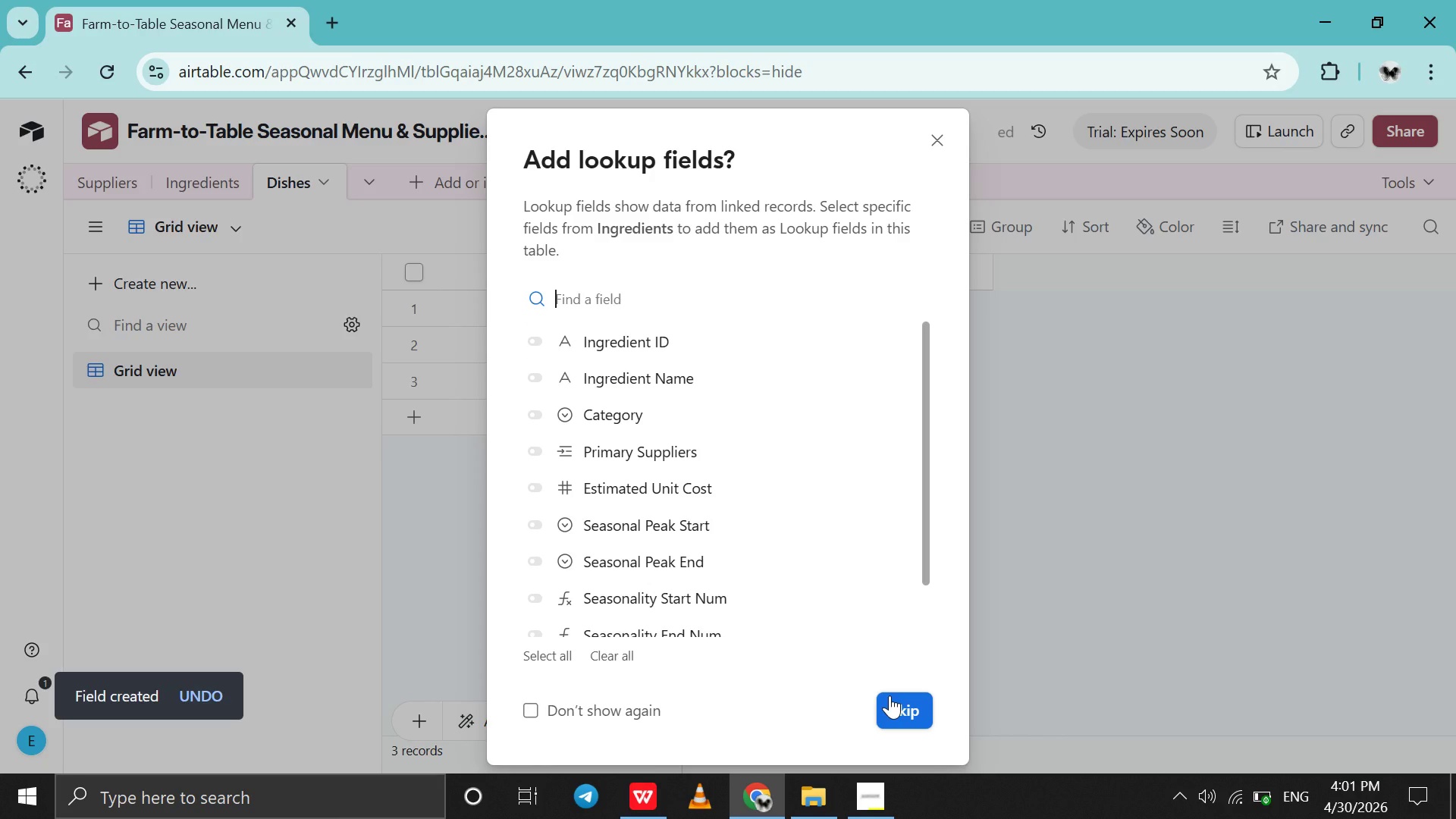 
left_click([897, 708])
 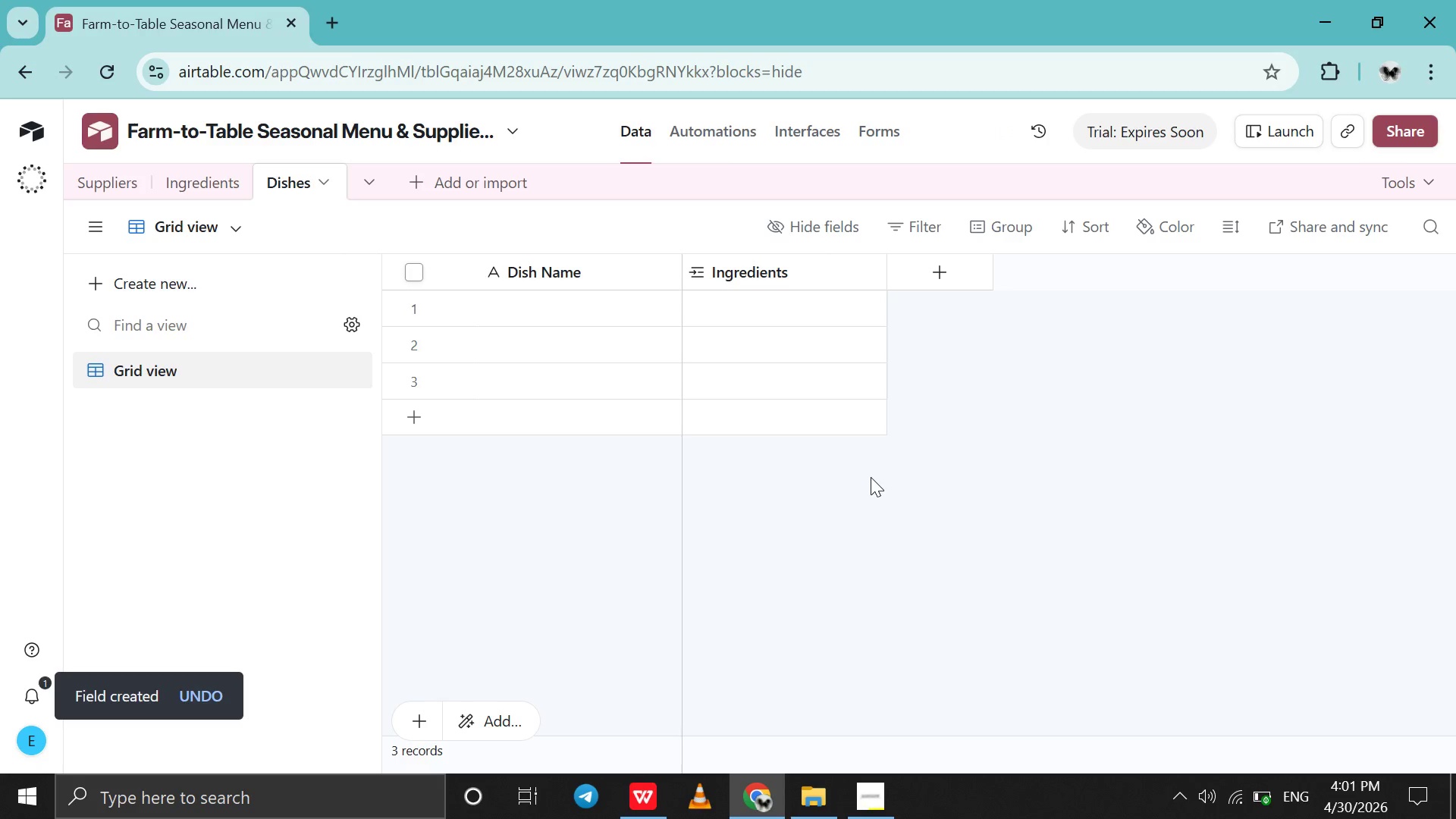 
wait(5.58)
 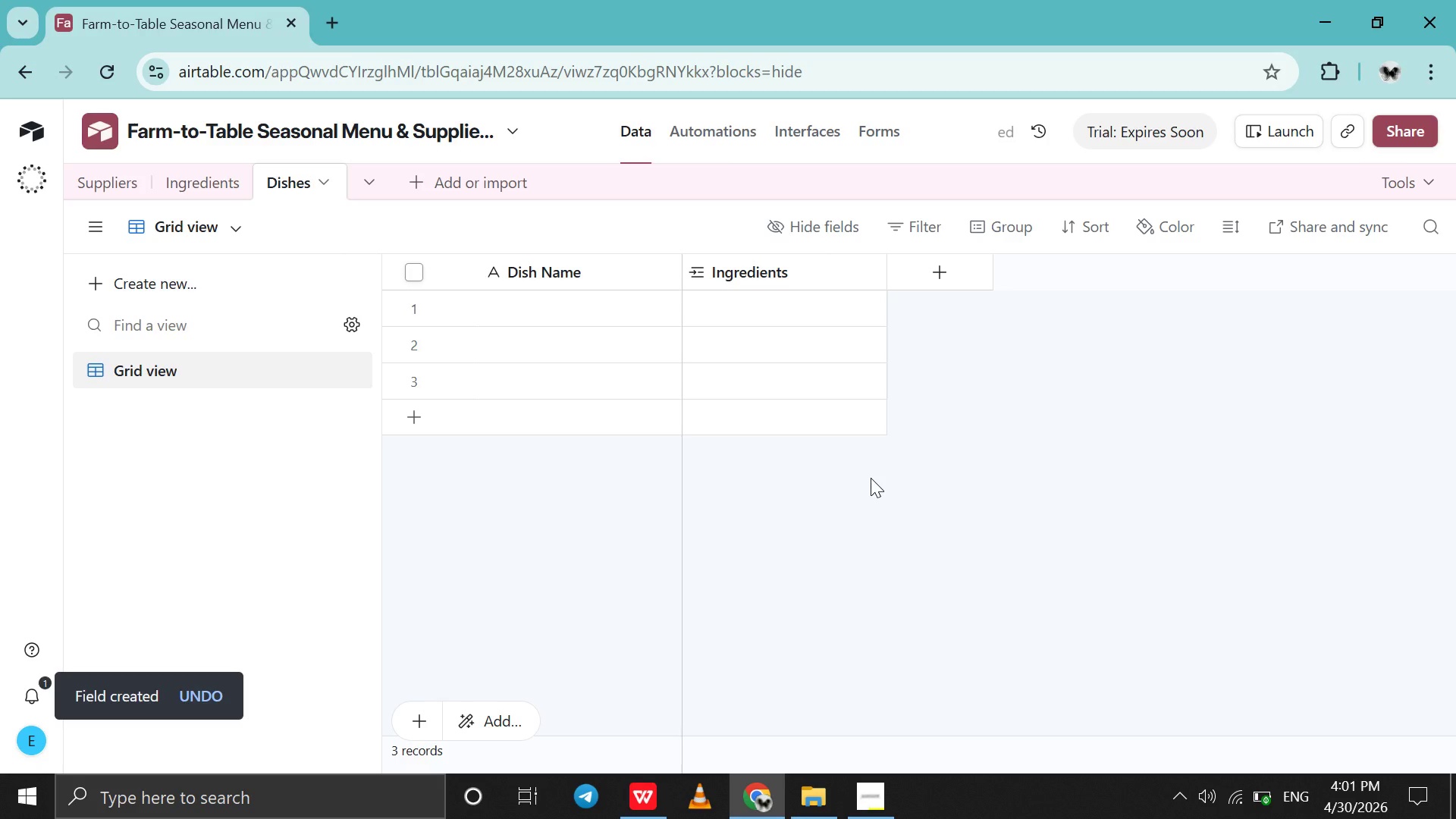 
left_click([922, 256])
 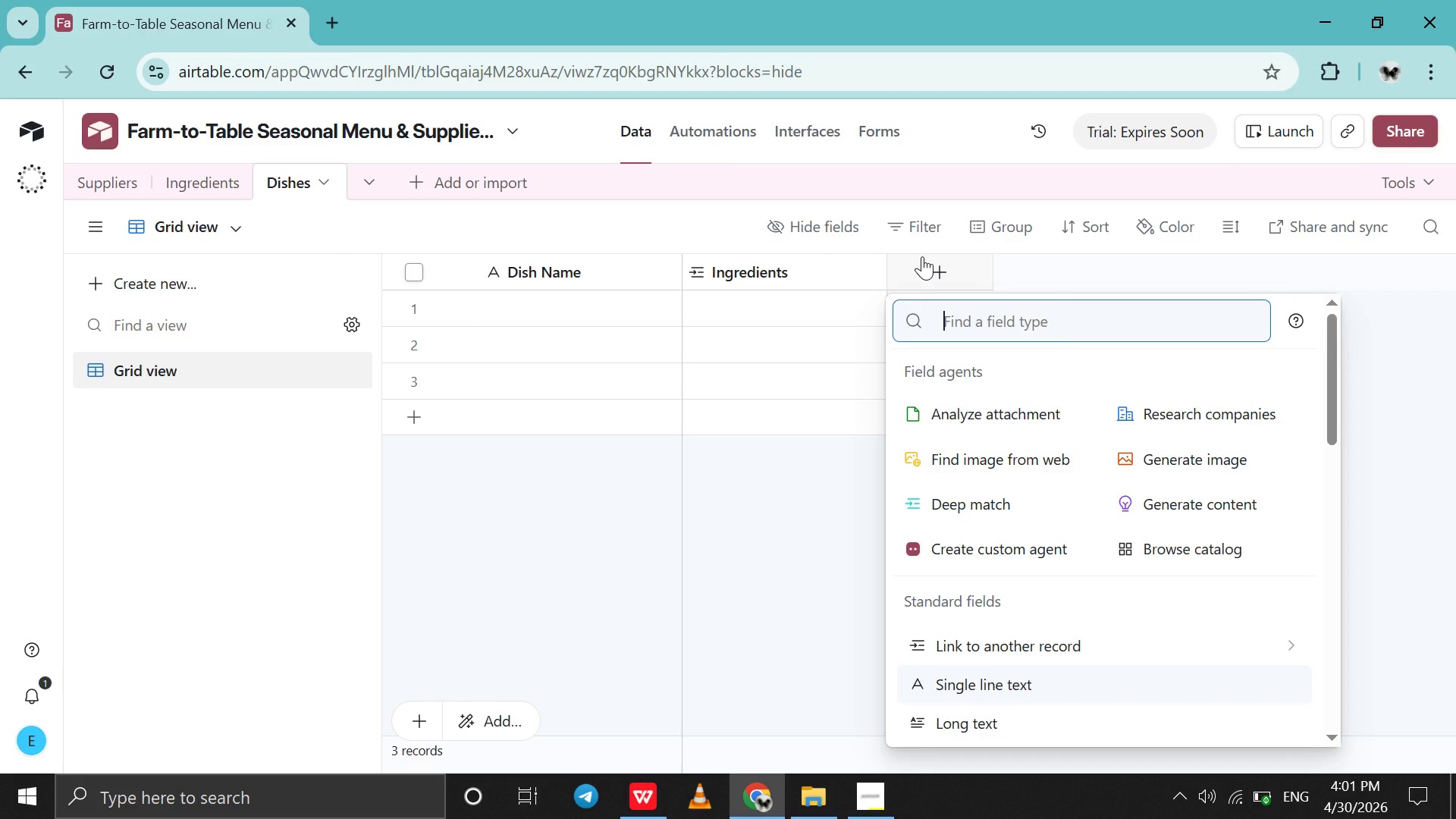 
type(sing)
 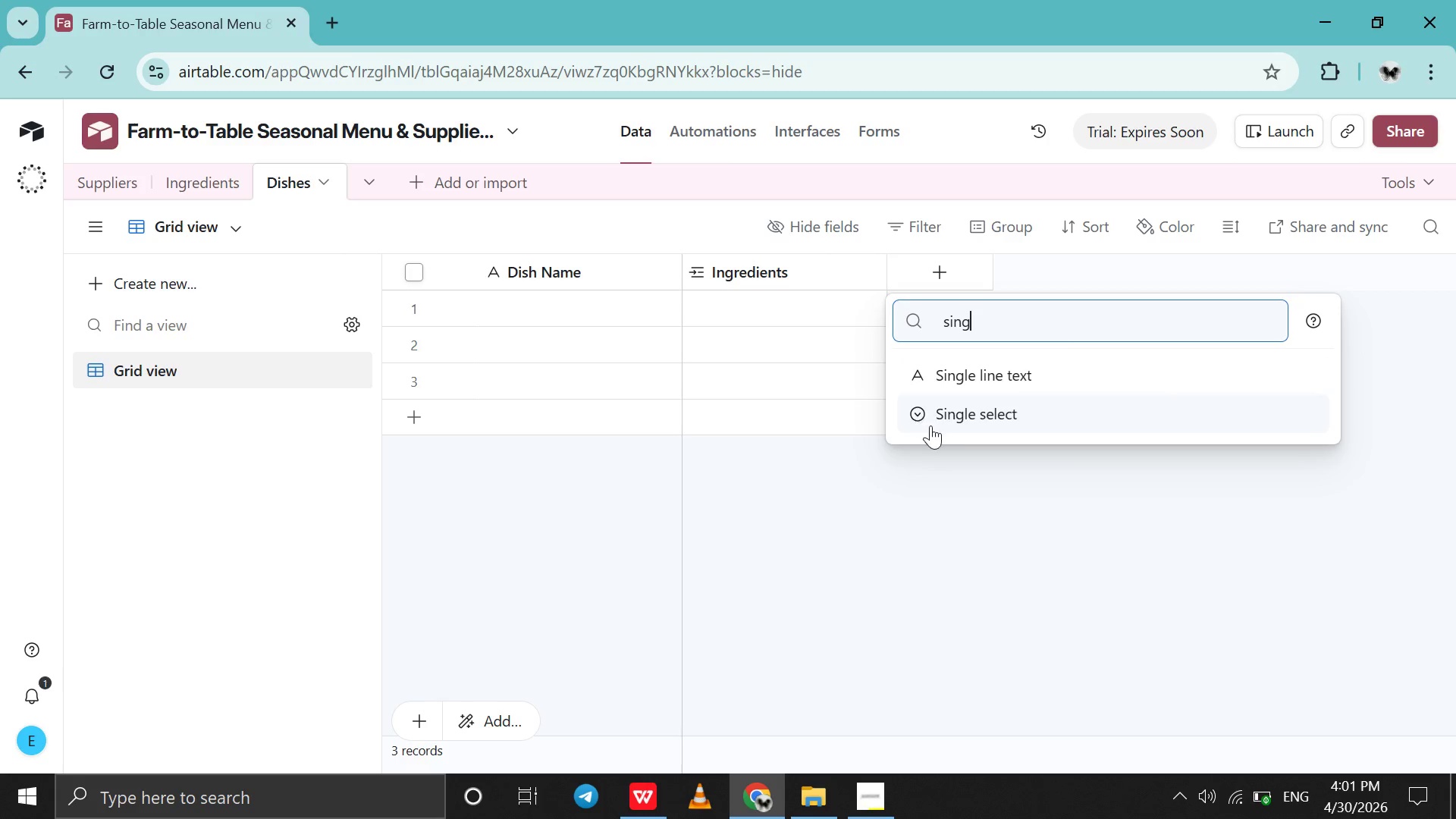 
left_click([930, 425])
 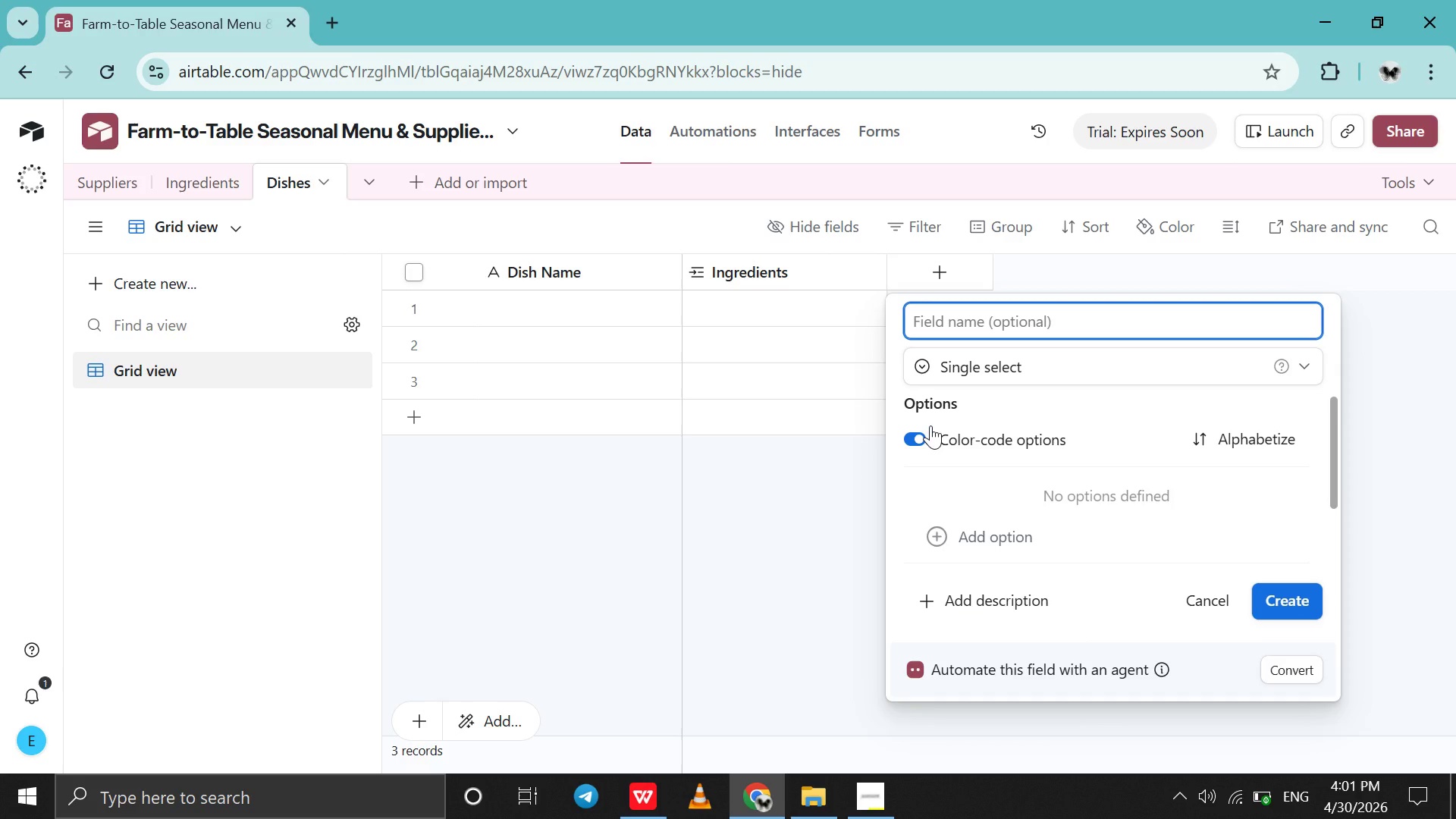 
hold_key(key=ShiftLeft, duration=1.52)
 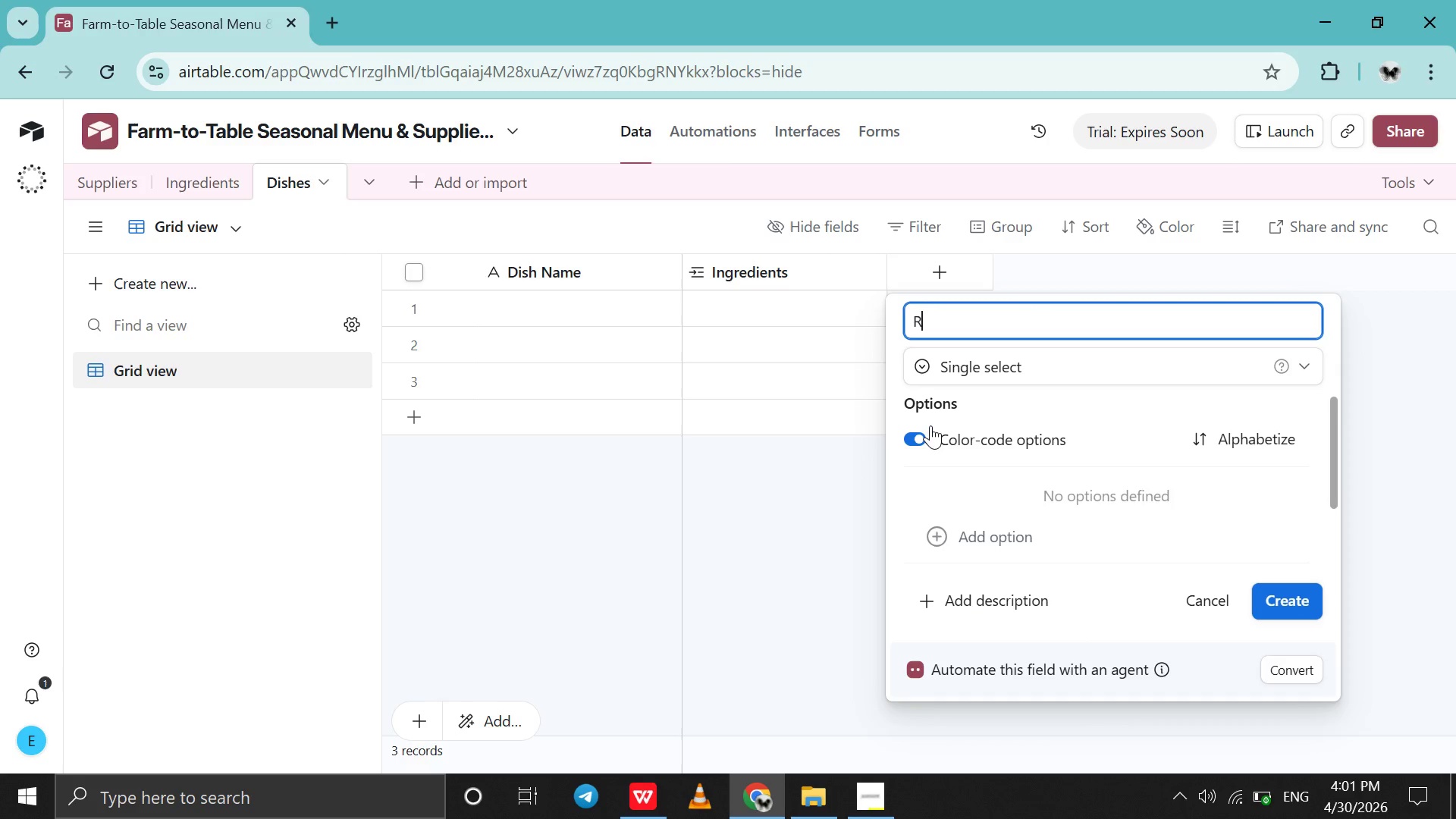 
key(Shift+R)
 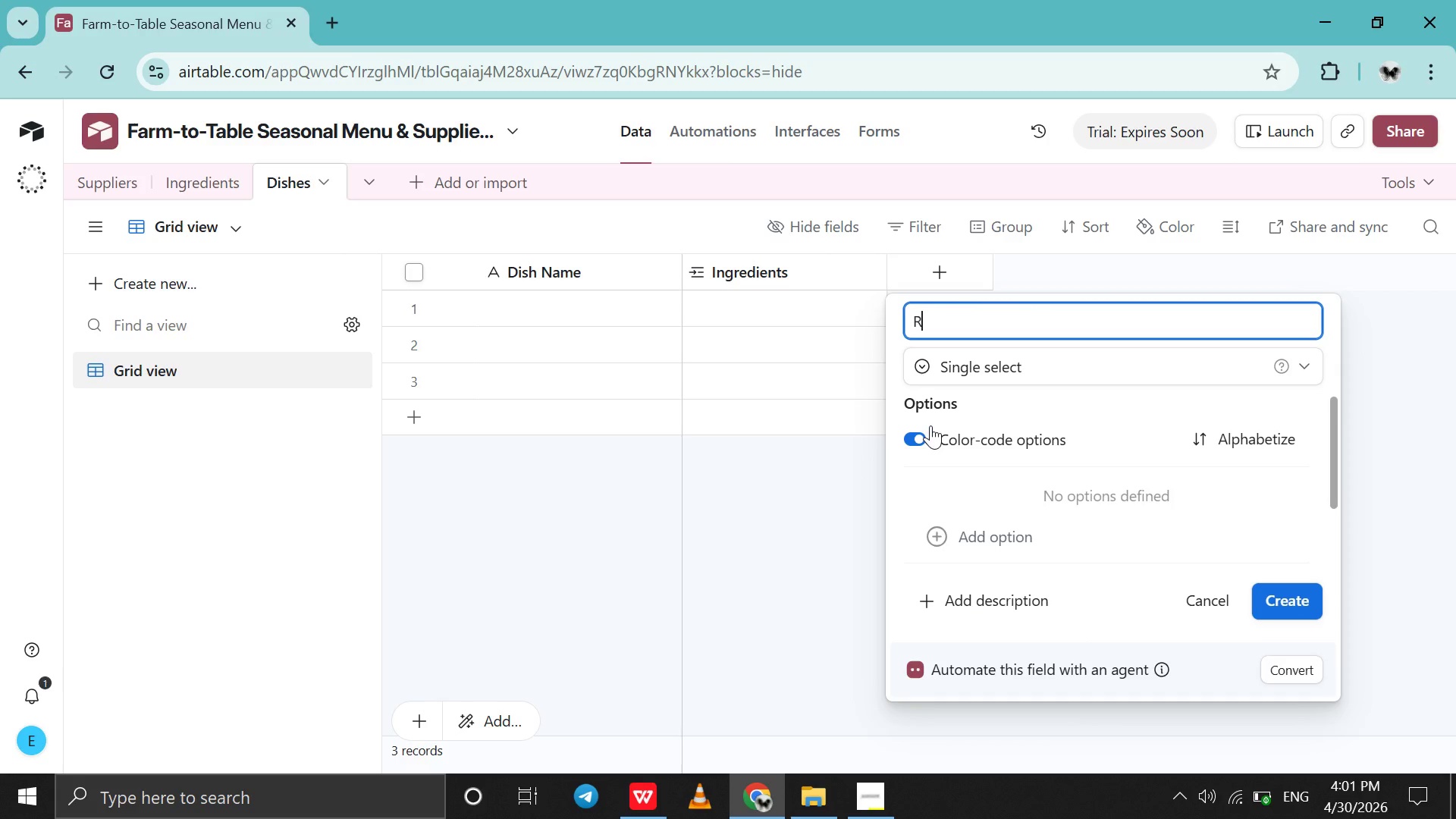 
key(Space)
 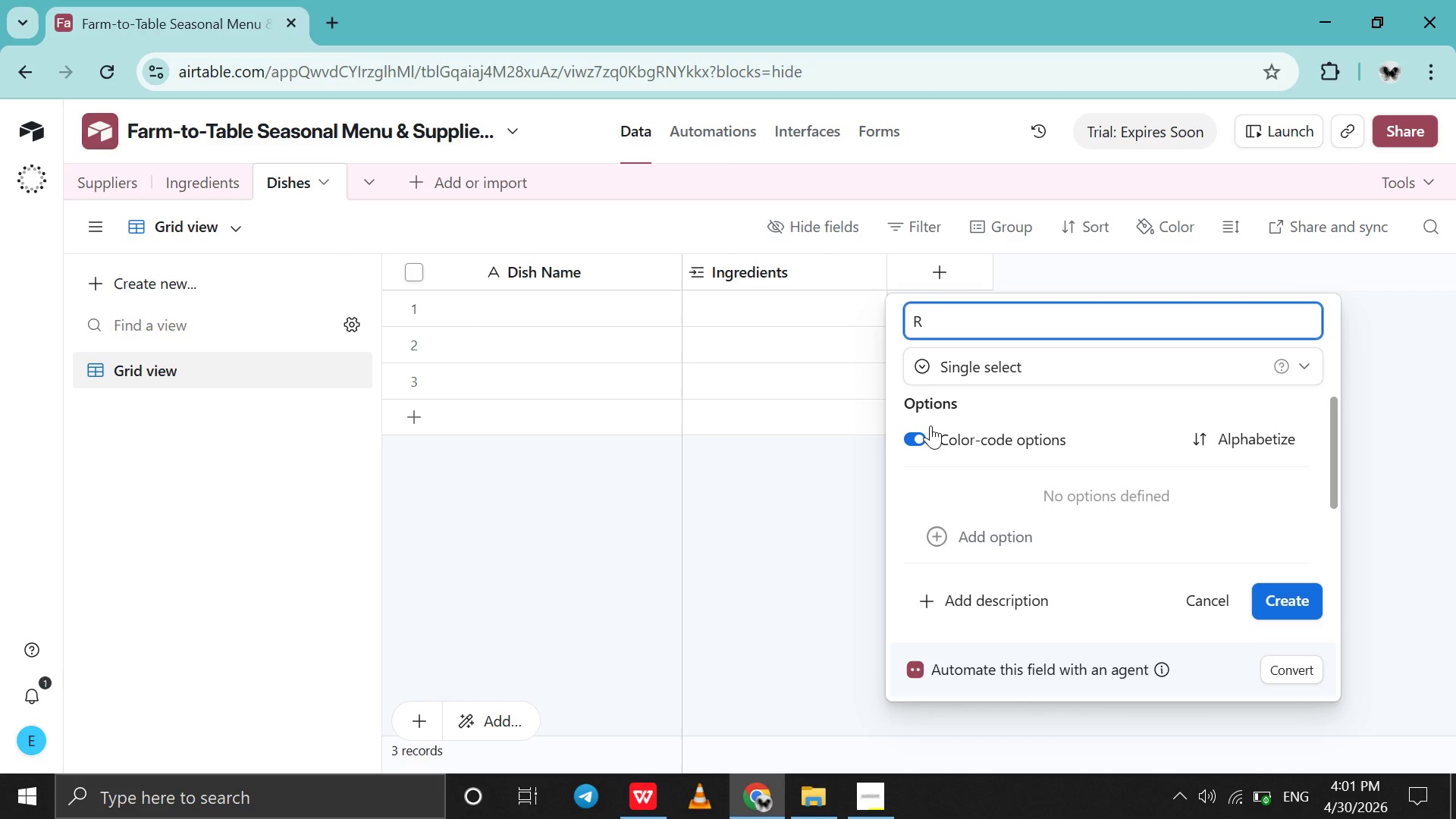 
key(Shift+7)
 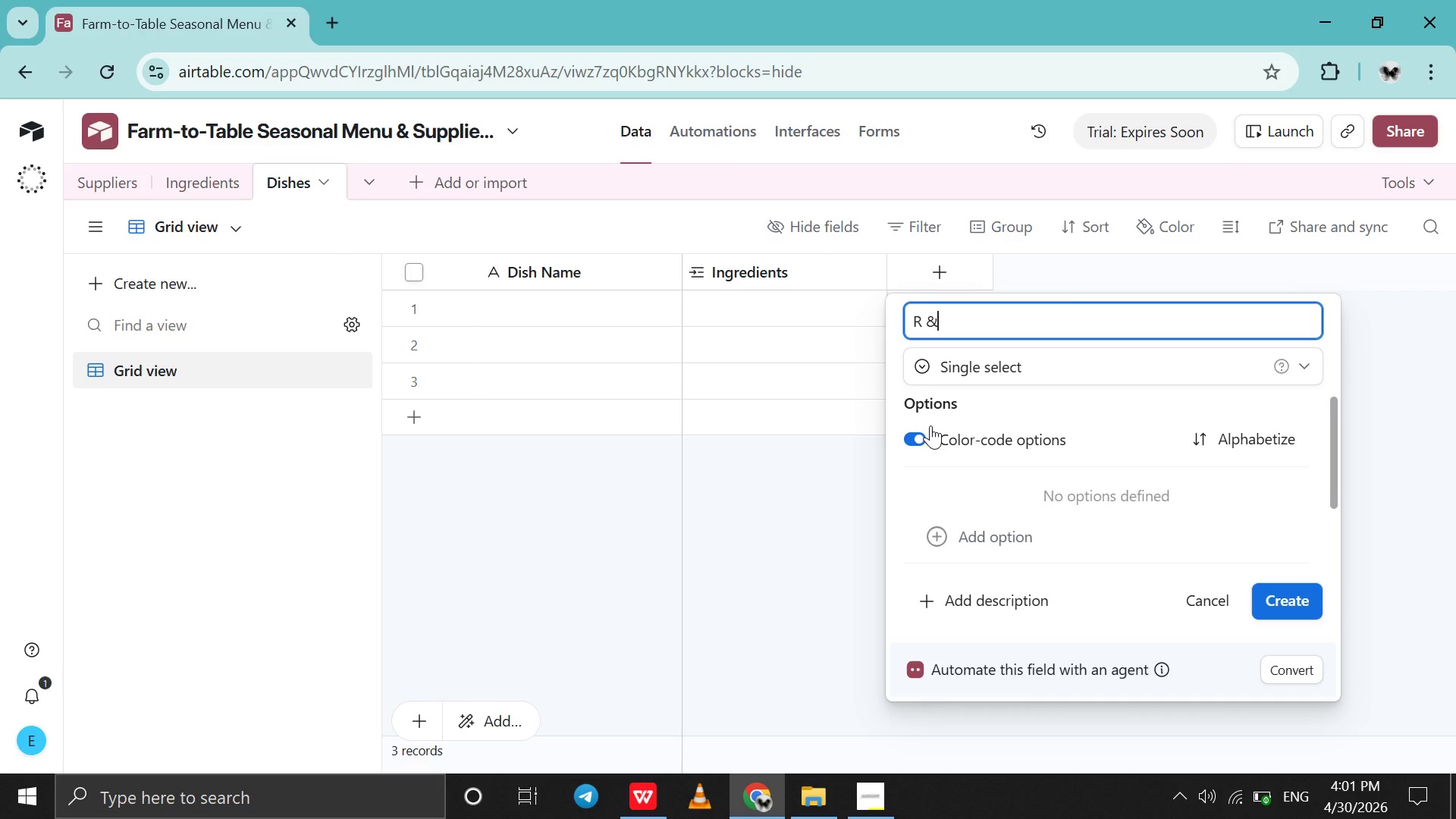 
key(Space)
 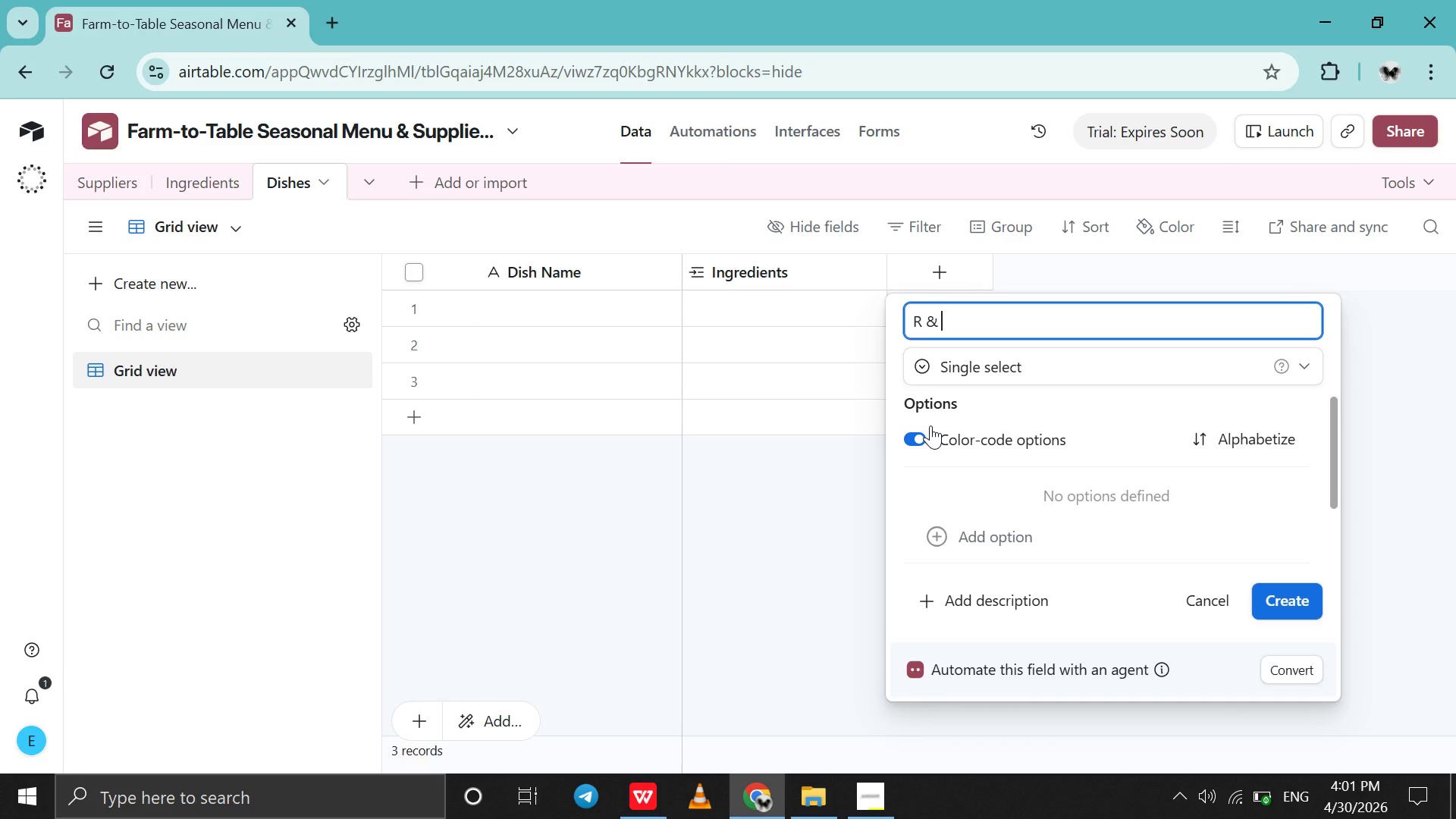 
key(Shift+D)
 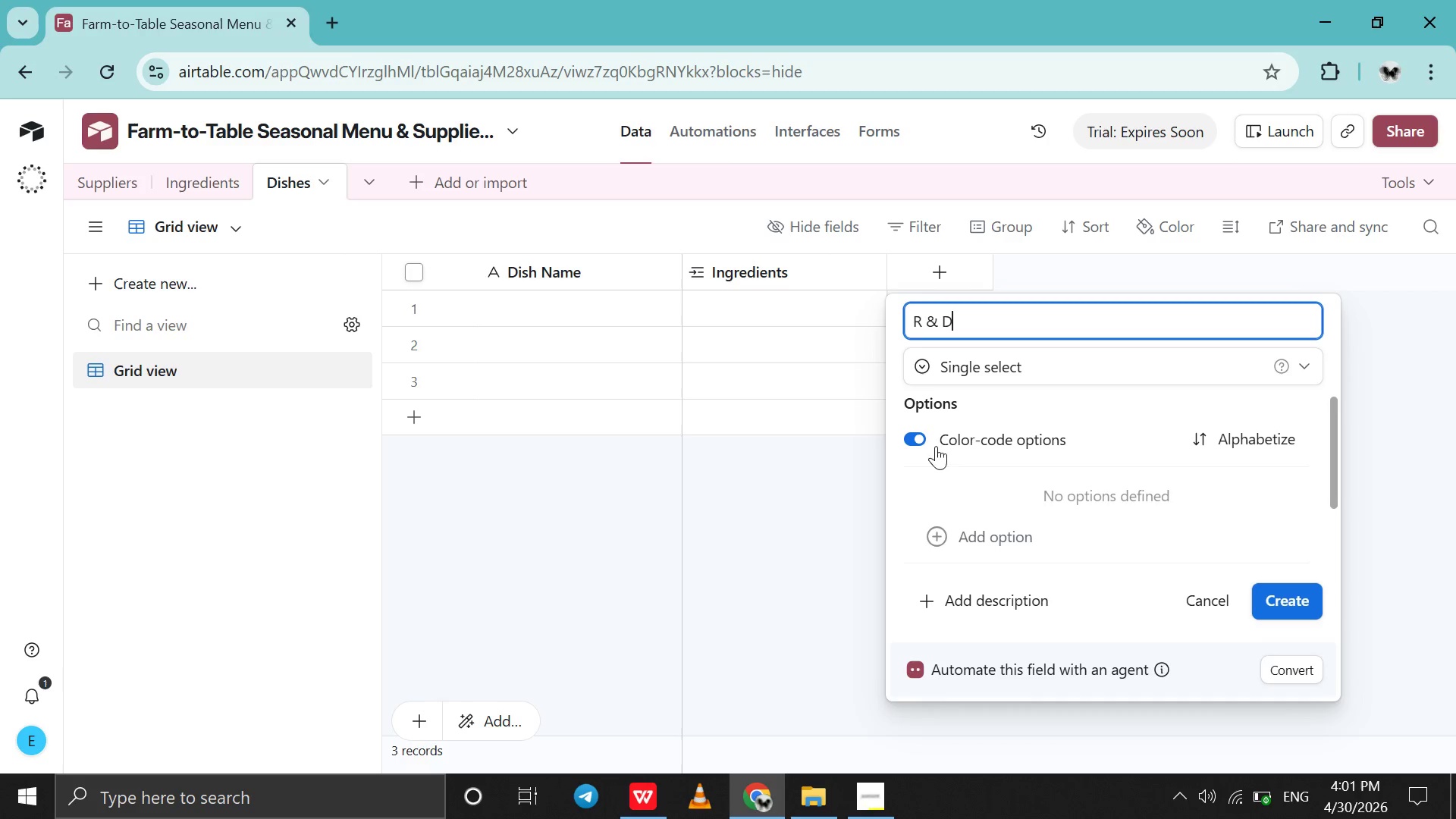 
left_click([948, 536])
 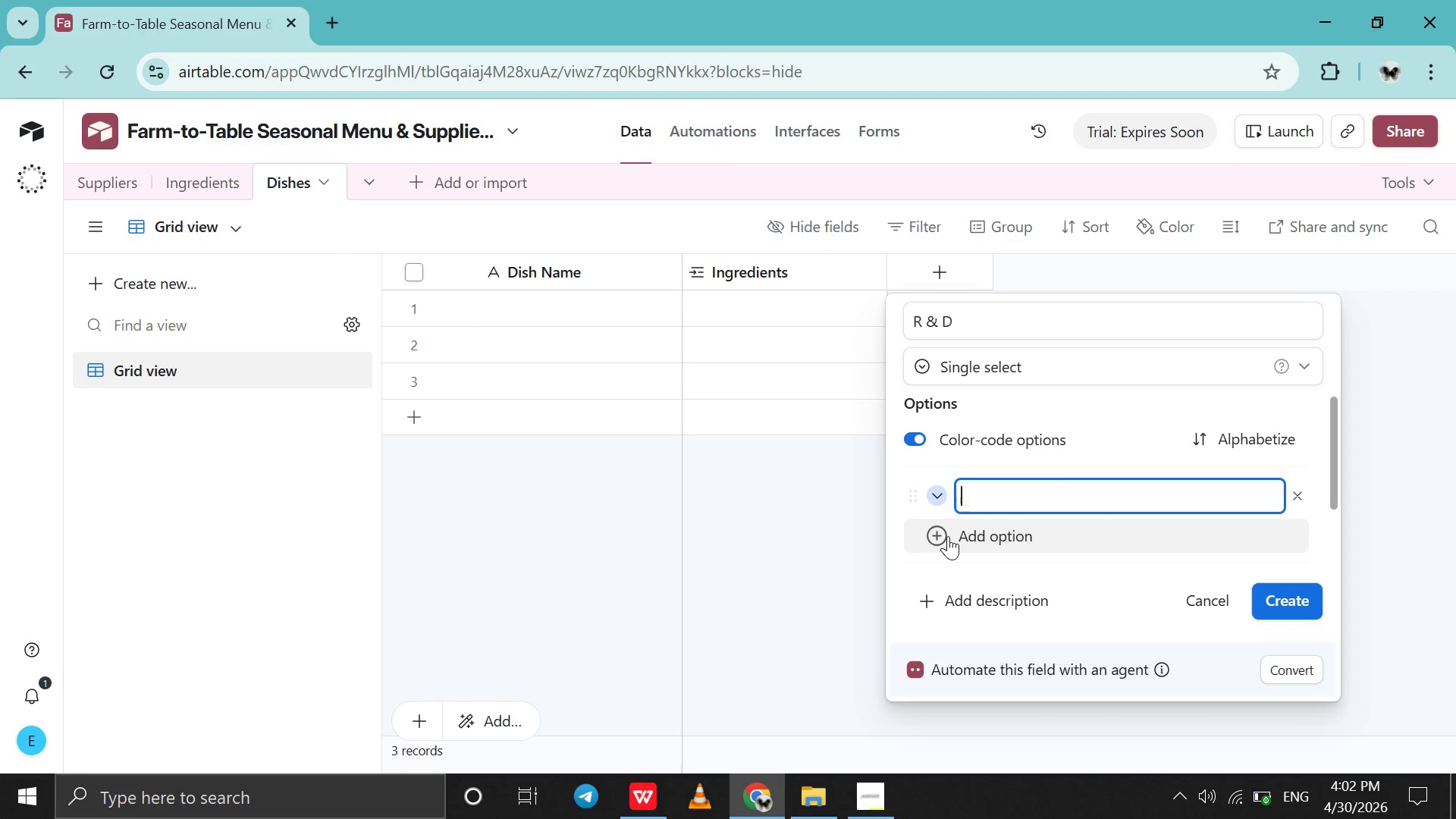 
type(Concept)
 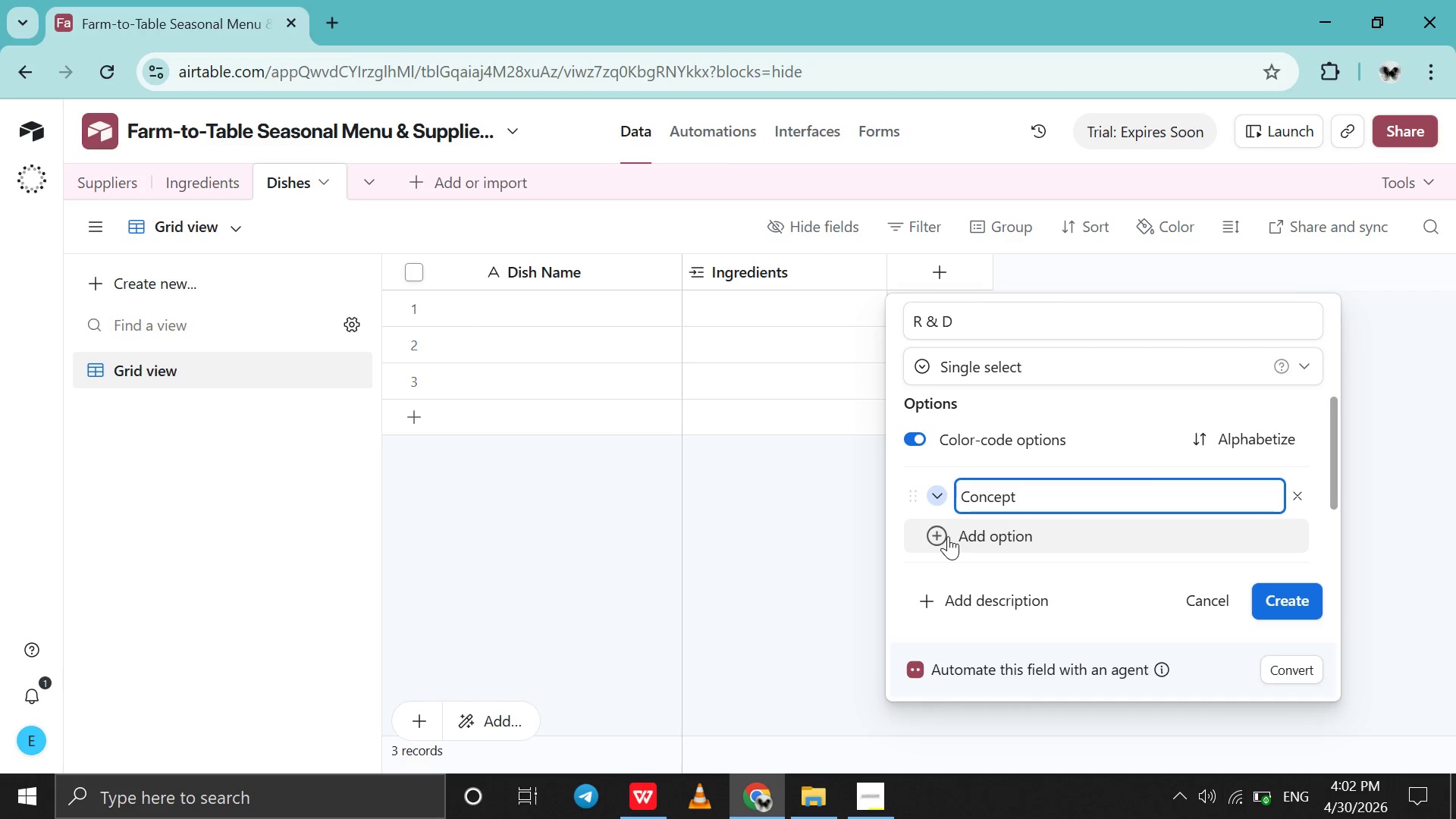 
key(Shift+Enter)
 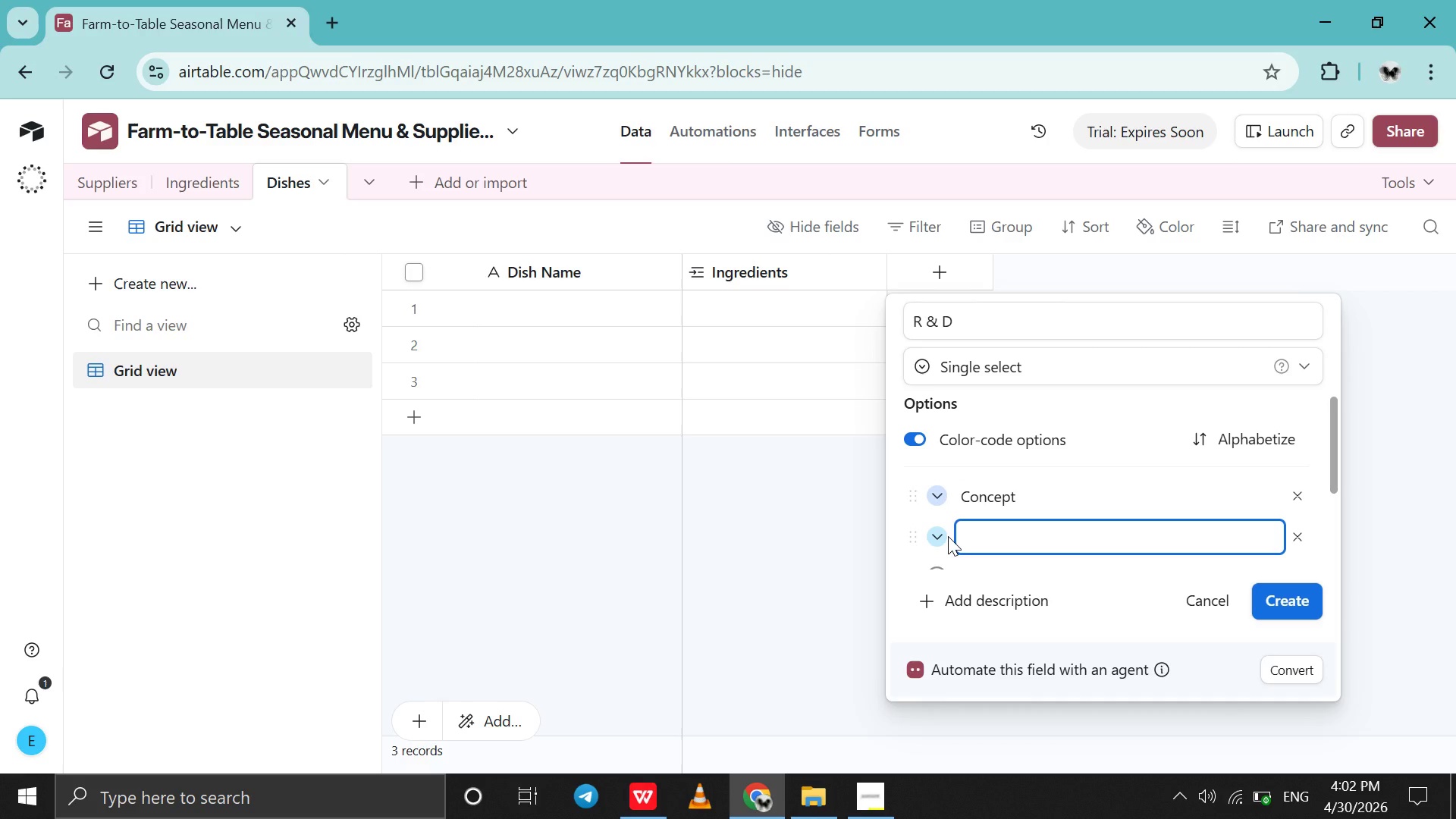 
type(Tasting)
 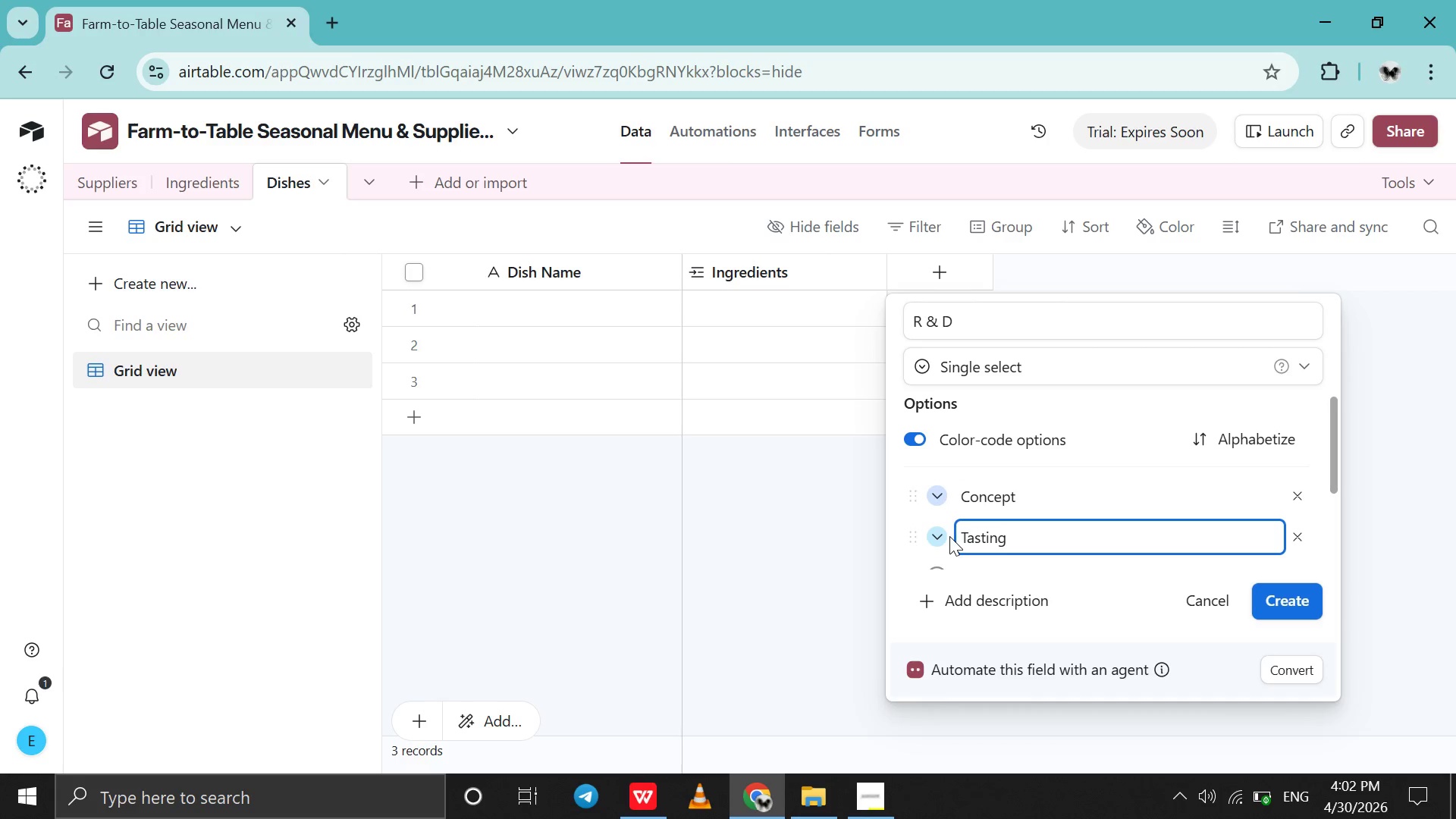 
key(Shift+Enter)
 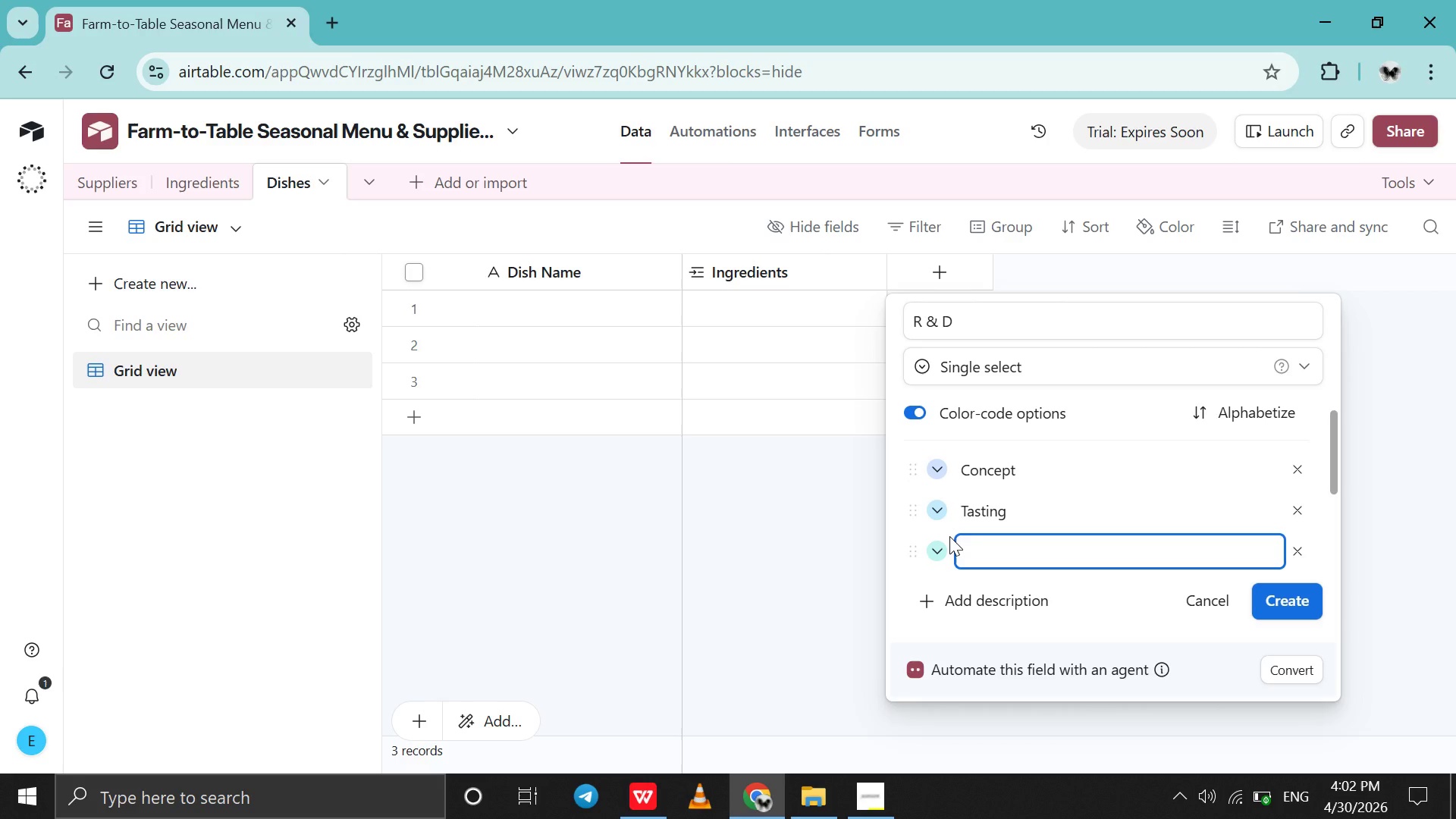 
type(Menu)
 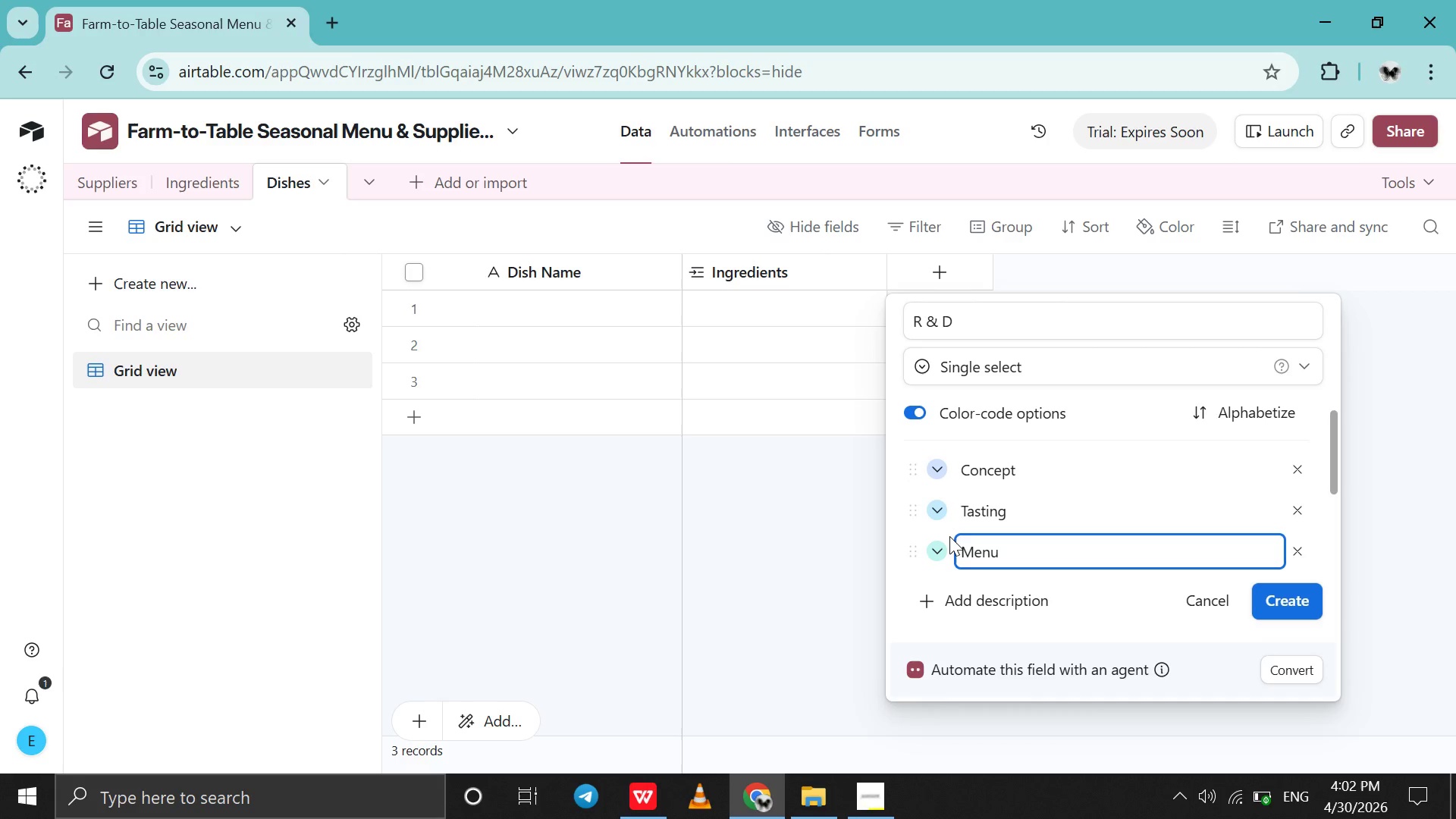 
hold_key(key=ShiftRight, duration=1.52)
 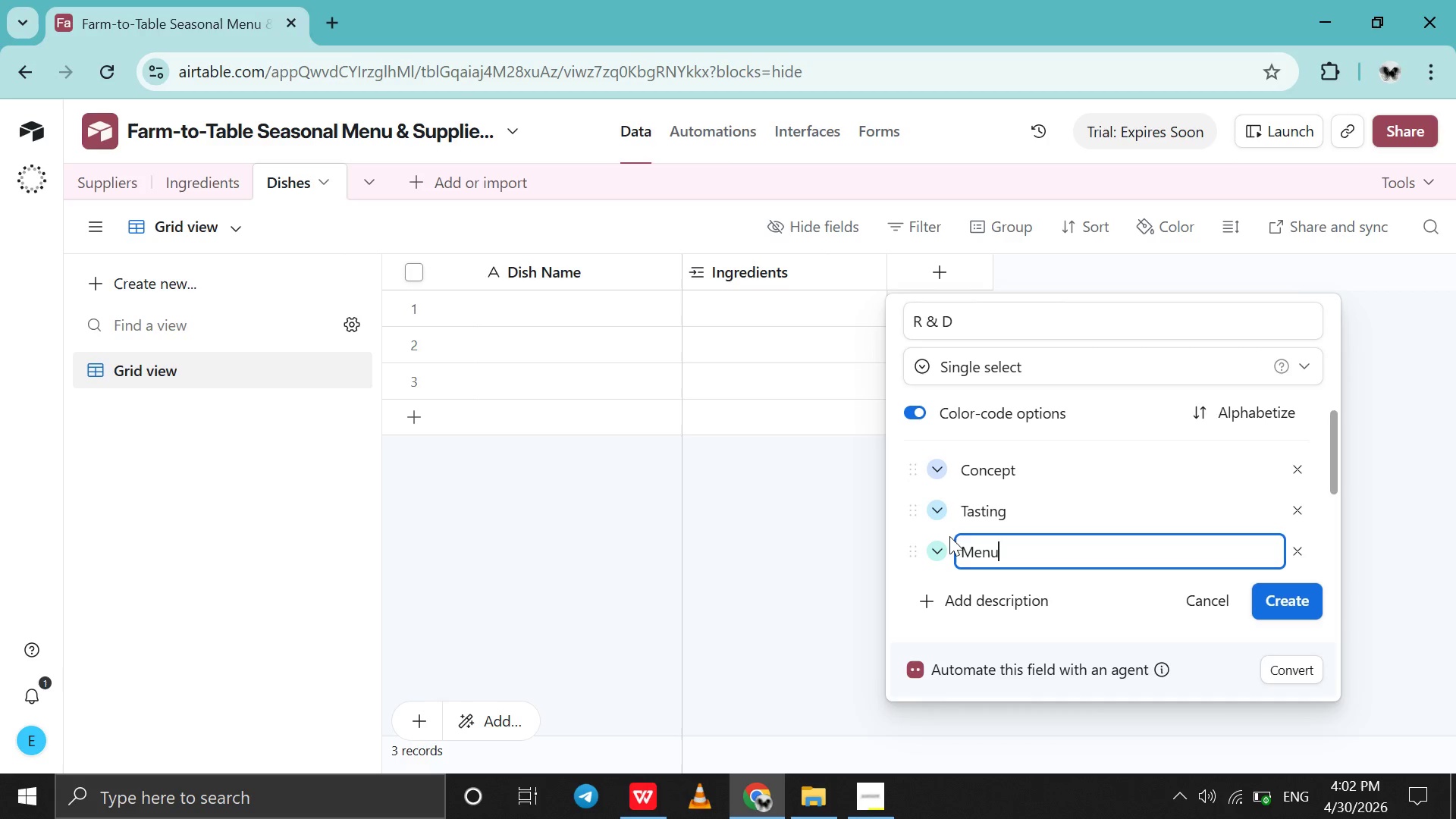 
hold_key(key=ShiftRight, duration=0.5)
 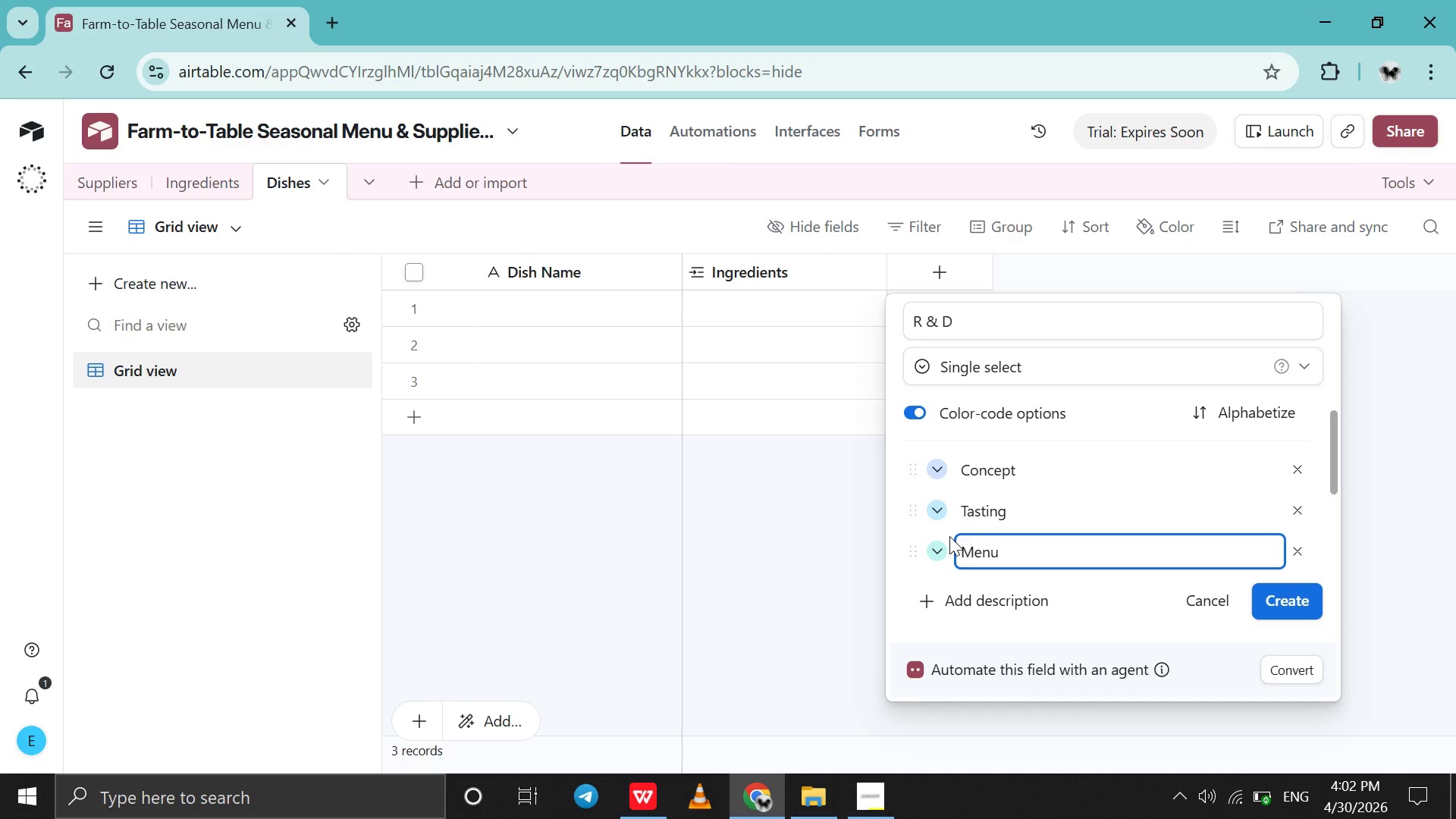 
hold_key(key=ShiftRight, duration=29.09)
left_click([873, 817])